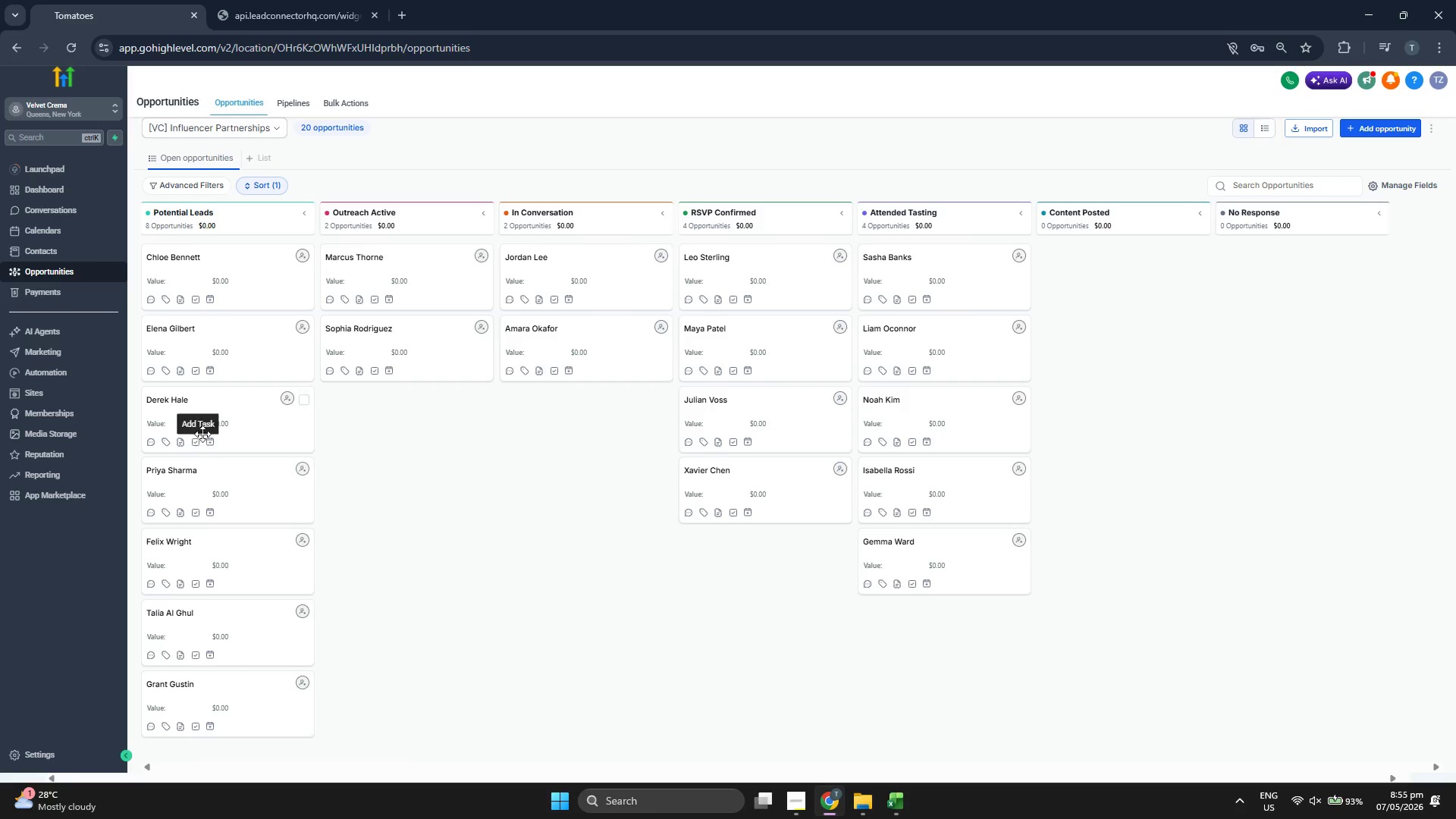 
left_click_drag(start_coordinate=[218, 419], to_coordinate=[1147, 307])
 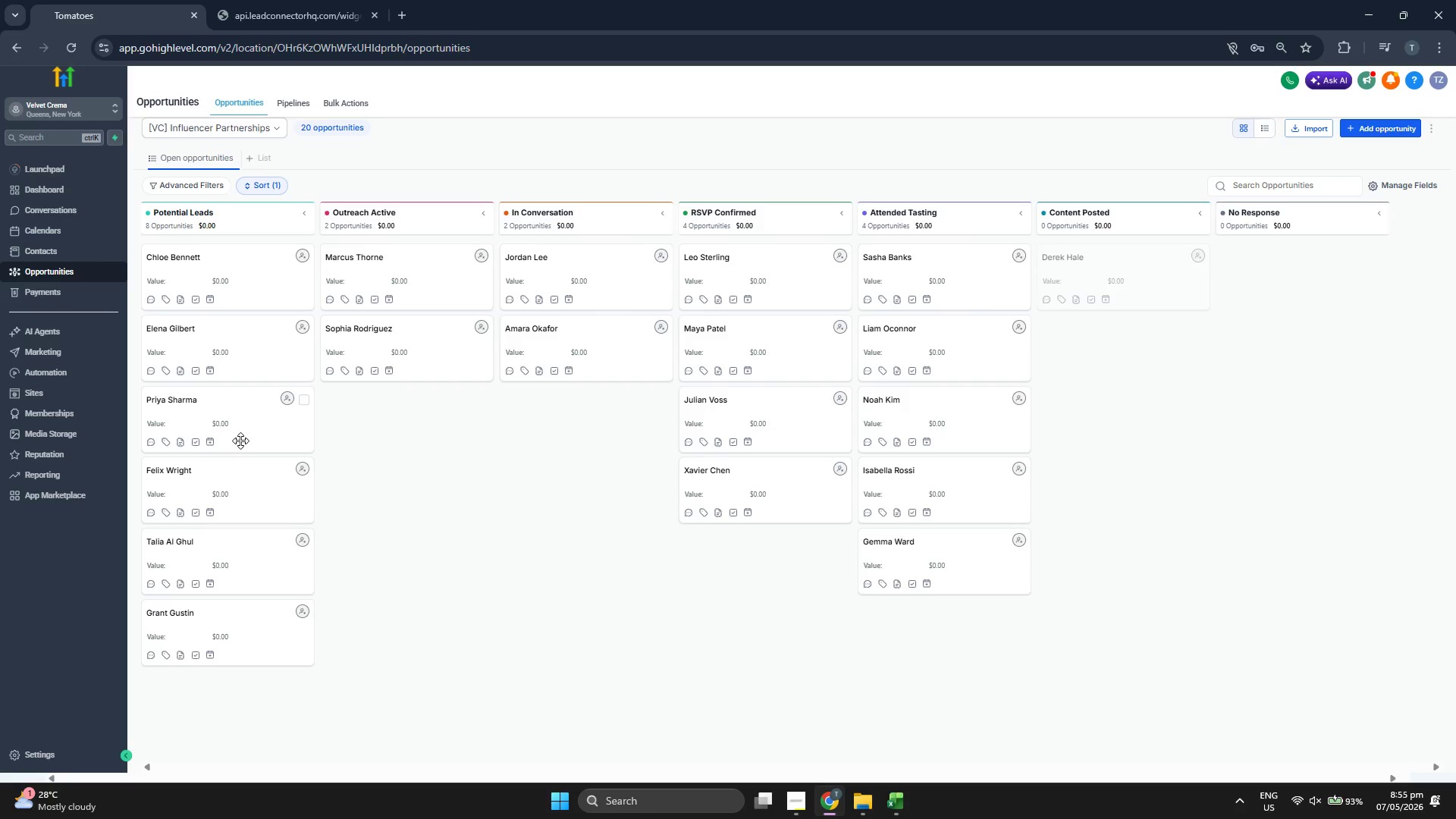 
left_click_drag(start_coordinate=[240, 441], to_coordinate=[1193, 338])
 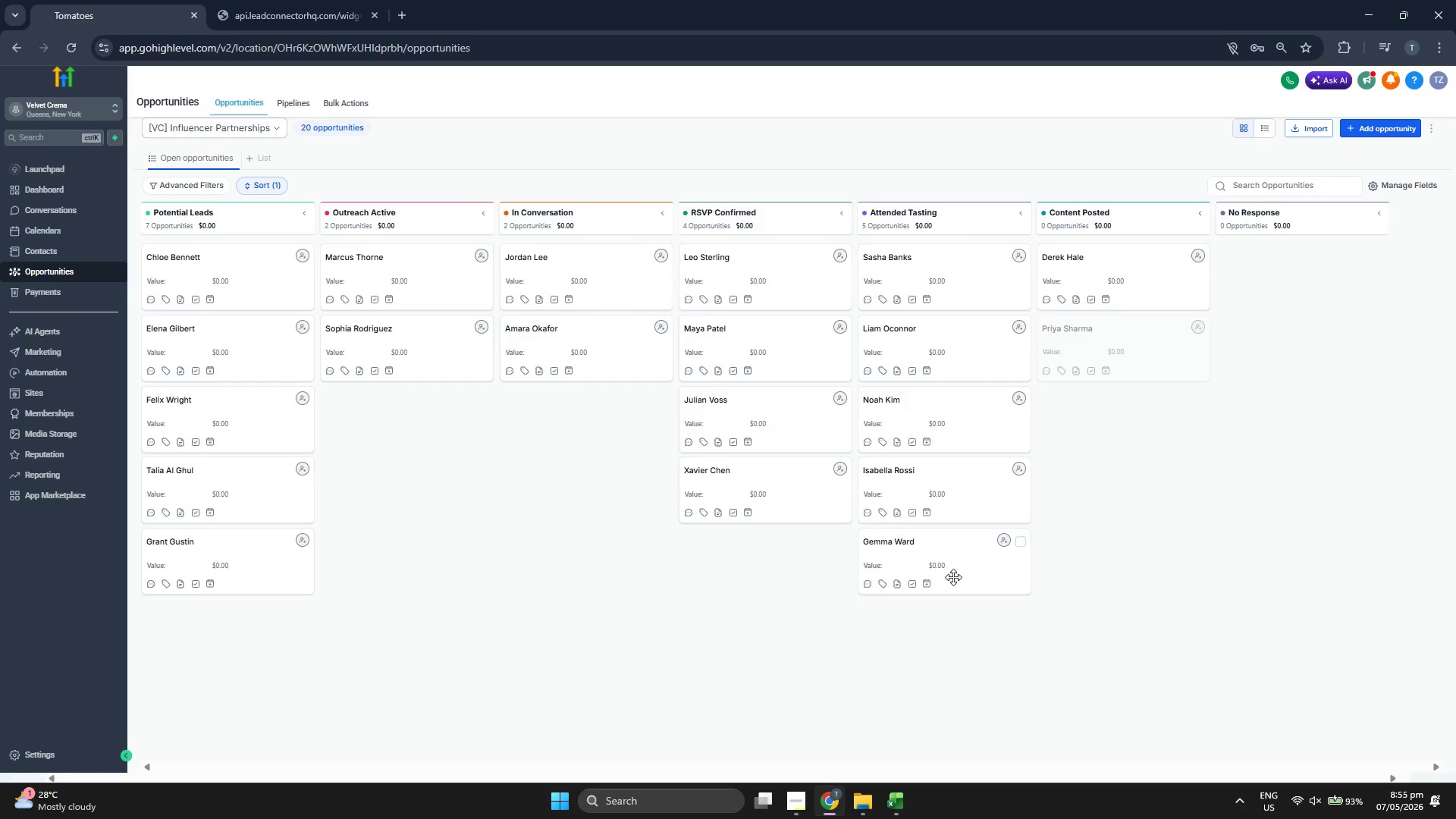 
left_click_drag(start_coordinate=[952, 577], to_coordinate=[581, 489])
 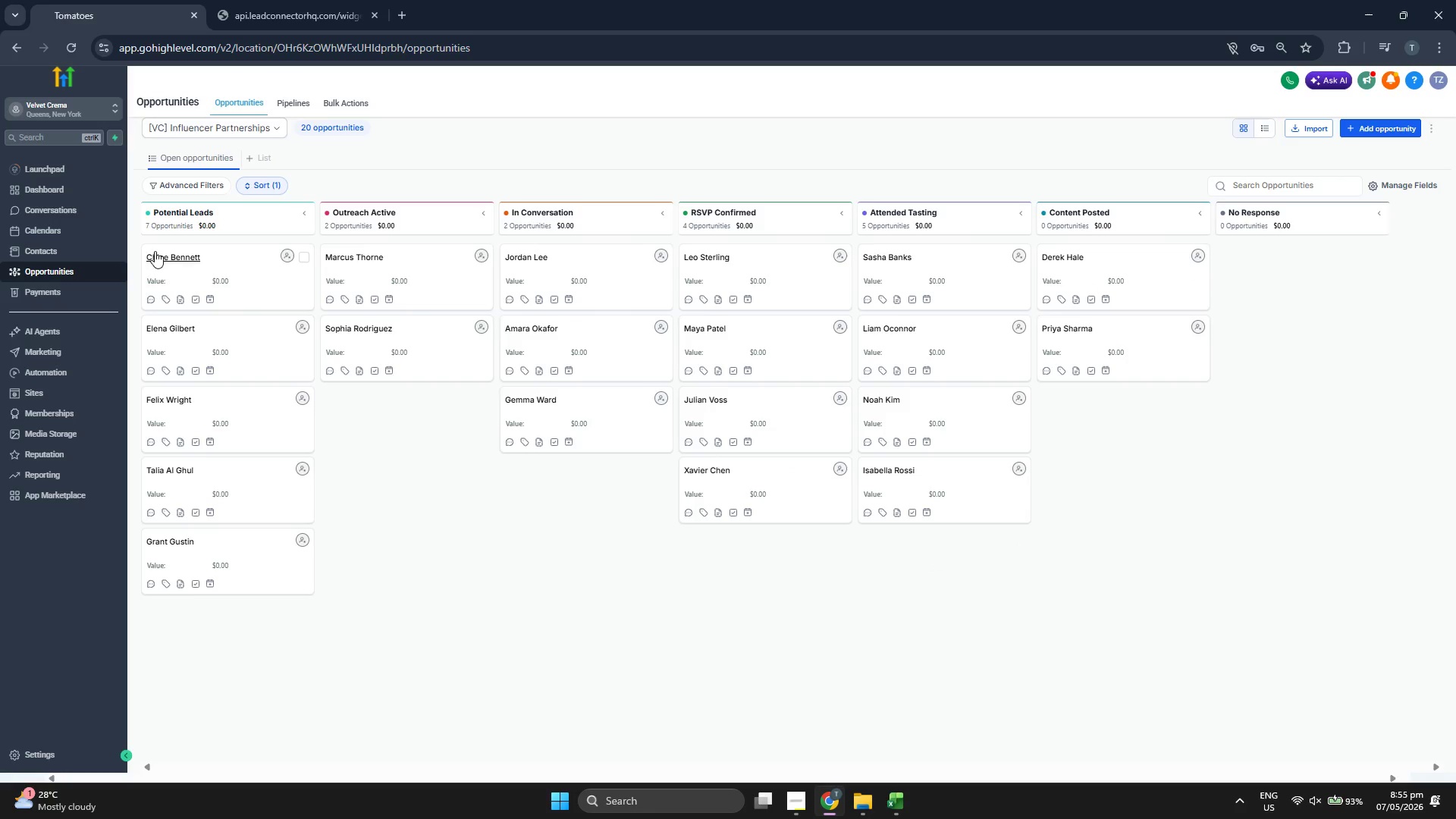 
left_click([83, 189])
 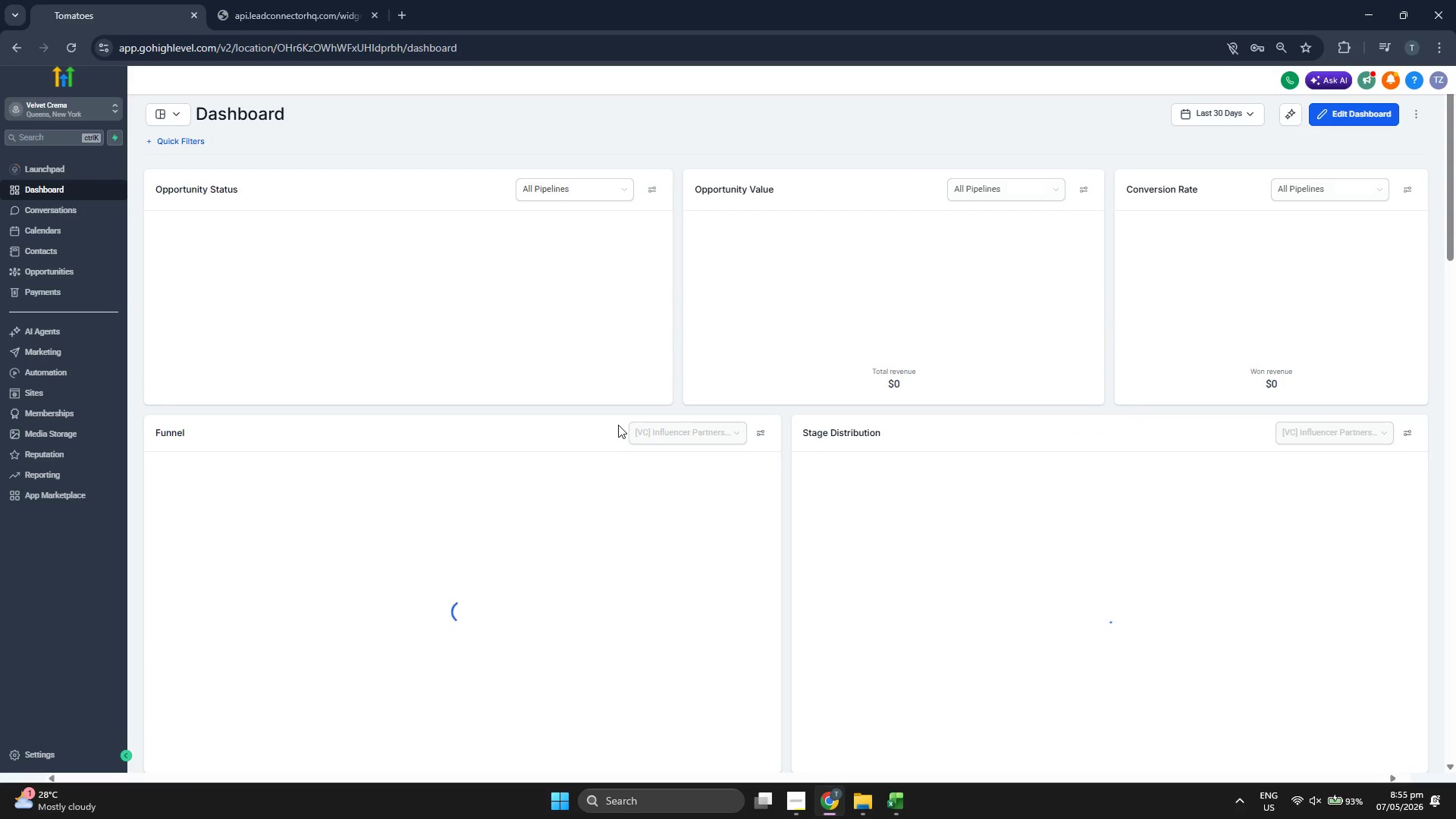 
wait(7.17)
 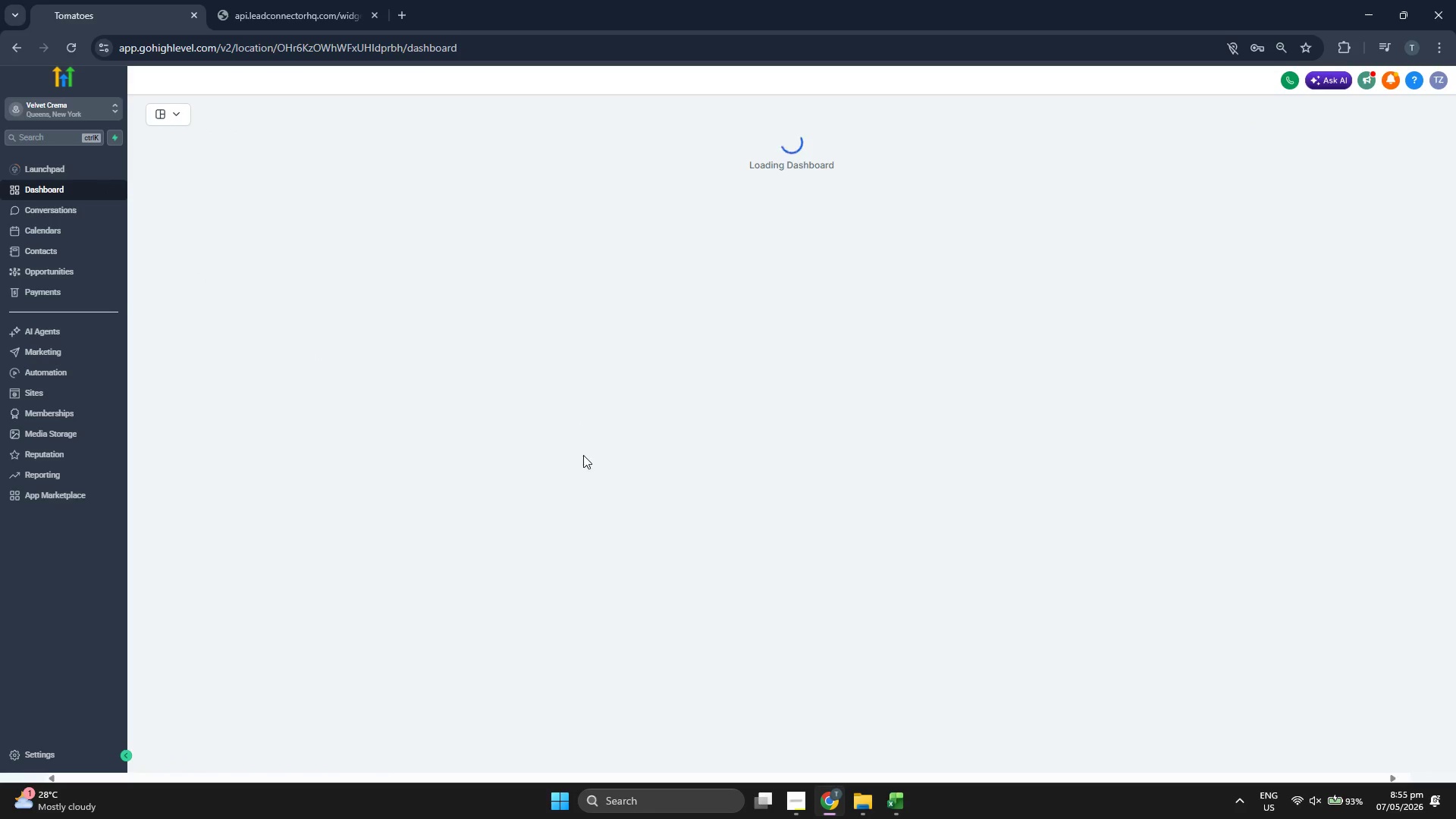 
scroll: coordinate [780, 394], scroll_direction: down, amount: 2.0
 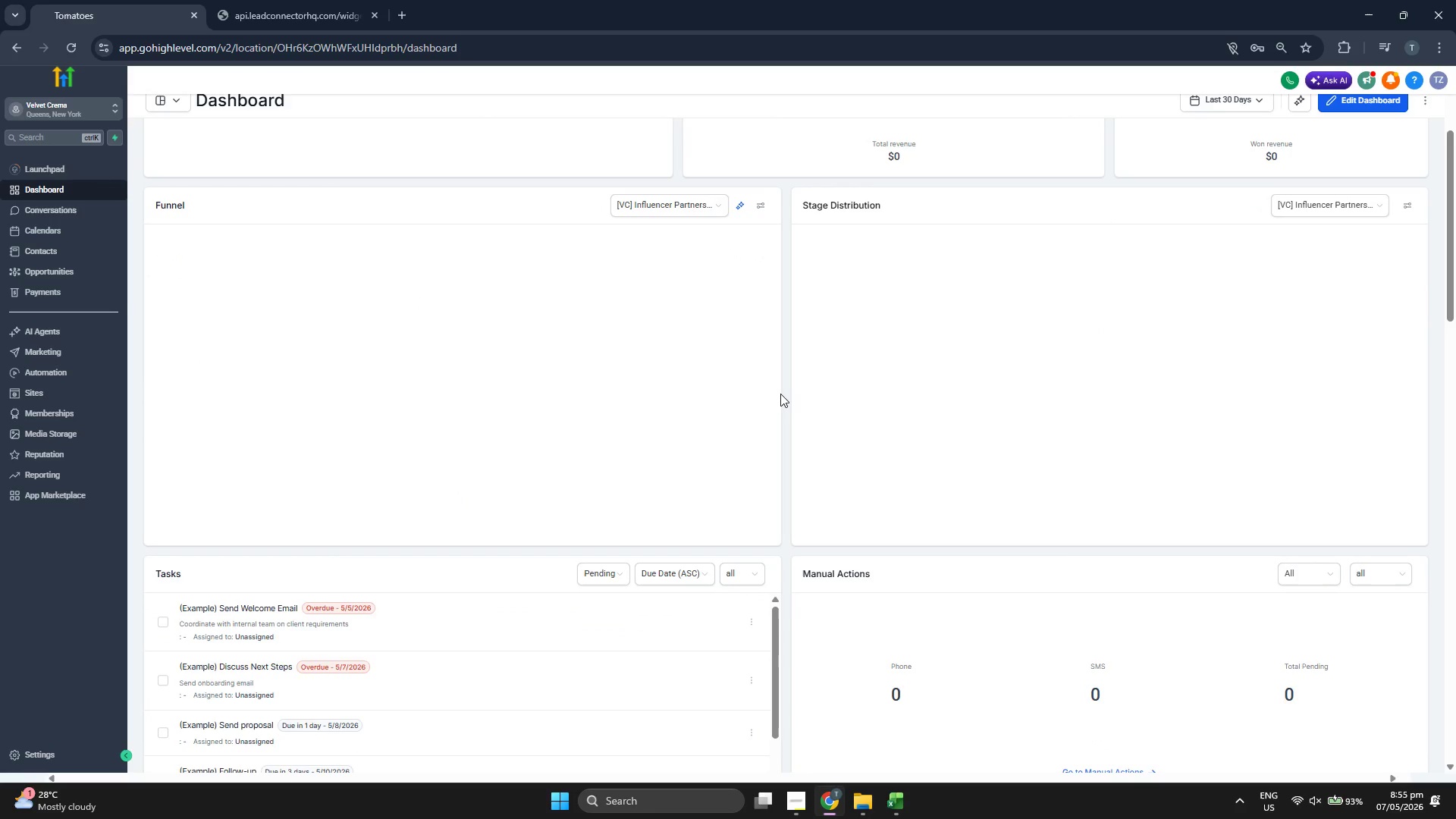 
scroll: coordinate [780, 394], scroll_direction: up, amount: 1.0
 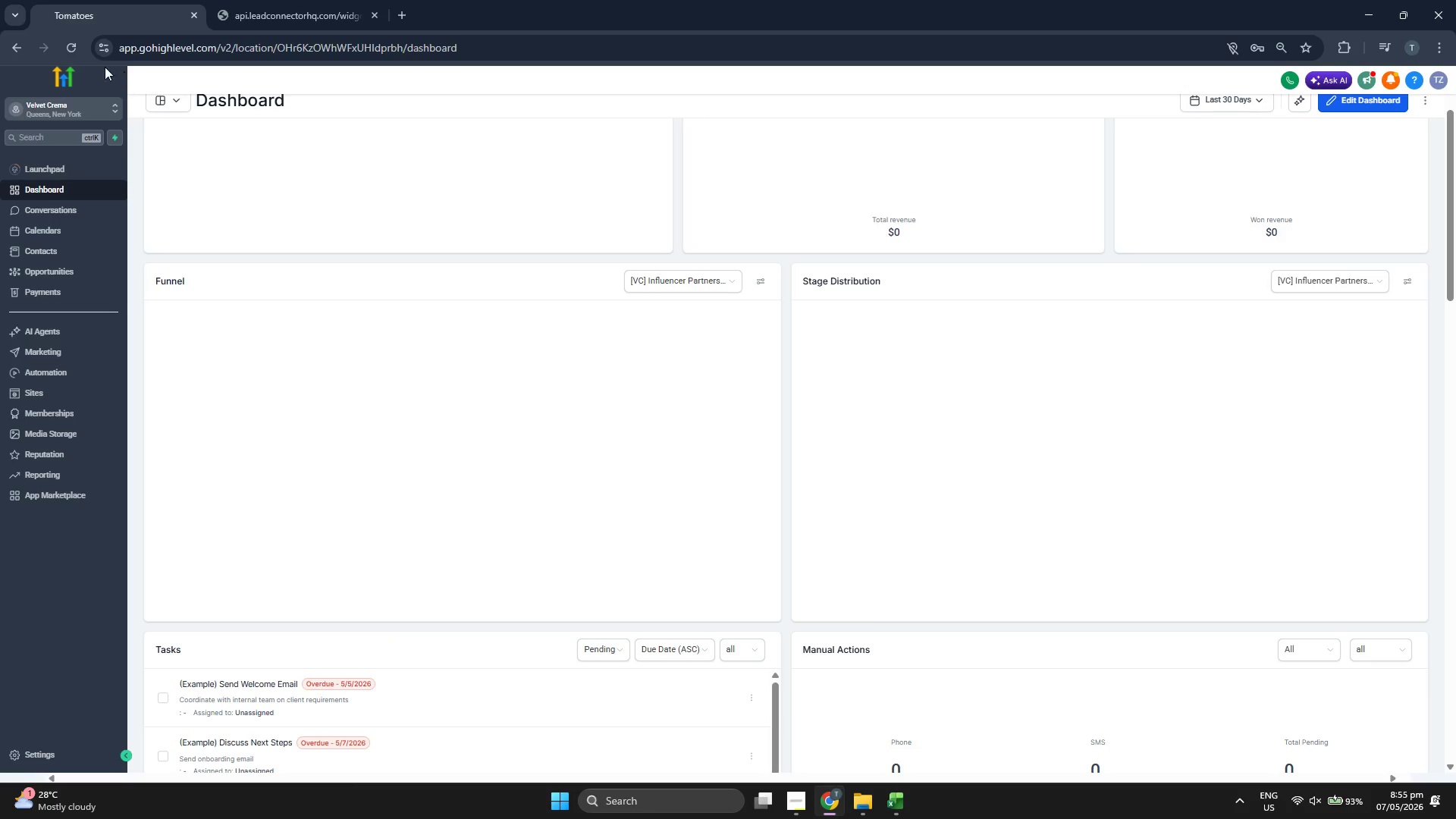 
left_click([74, 51])
 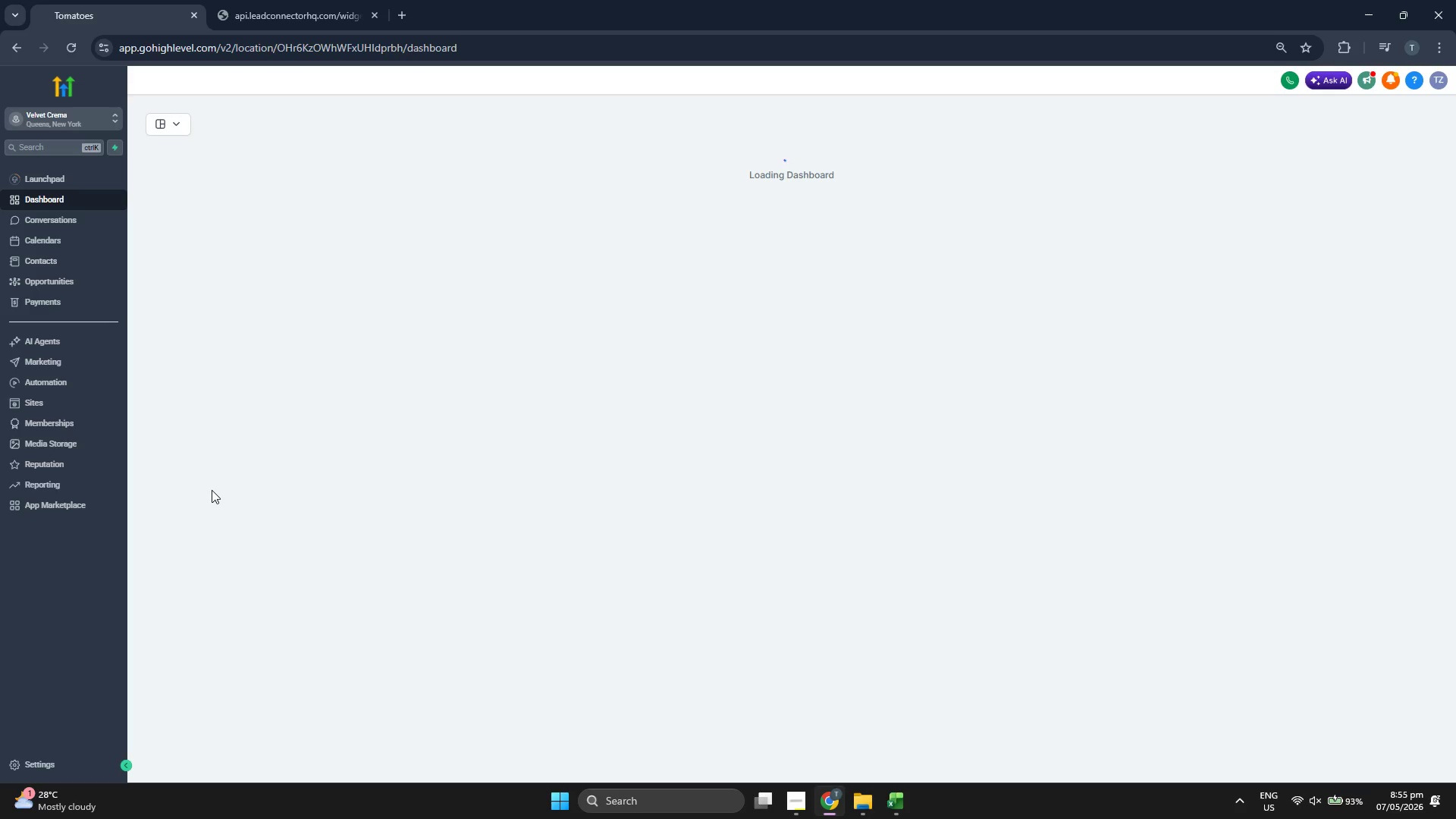 
wait(14.81)
 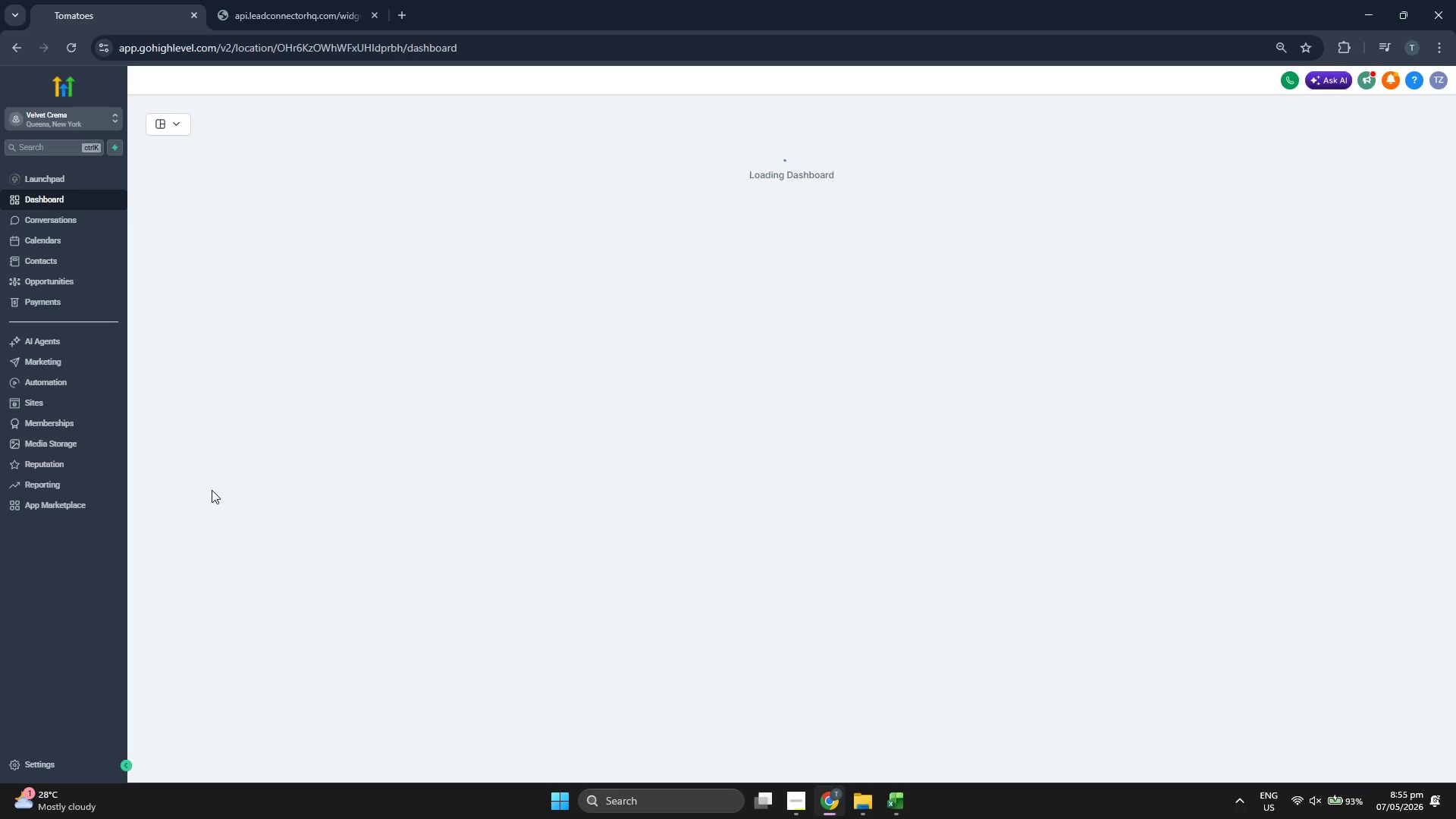 
scroll: coordinate [789, 485], scroll_direction: down, amount: 2.0